 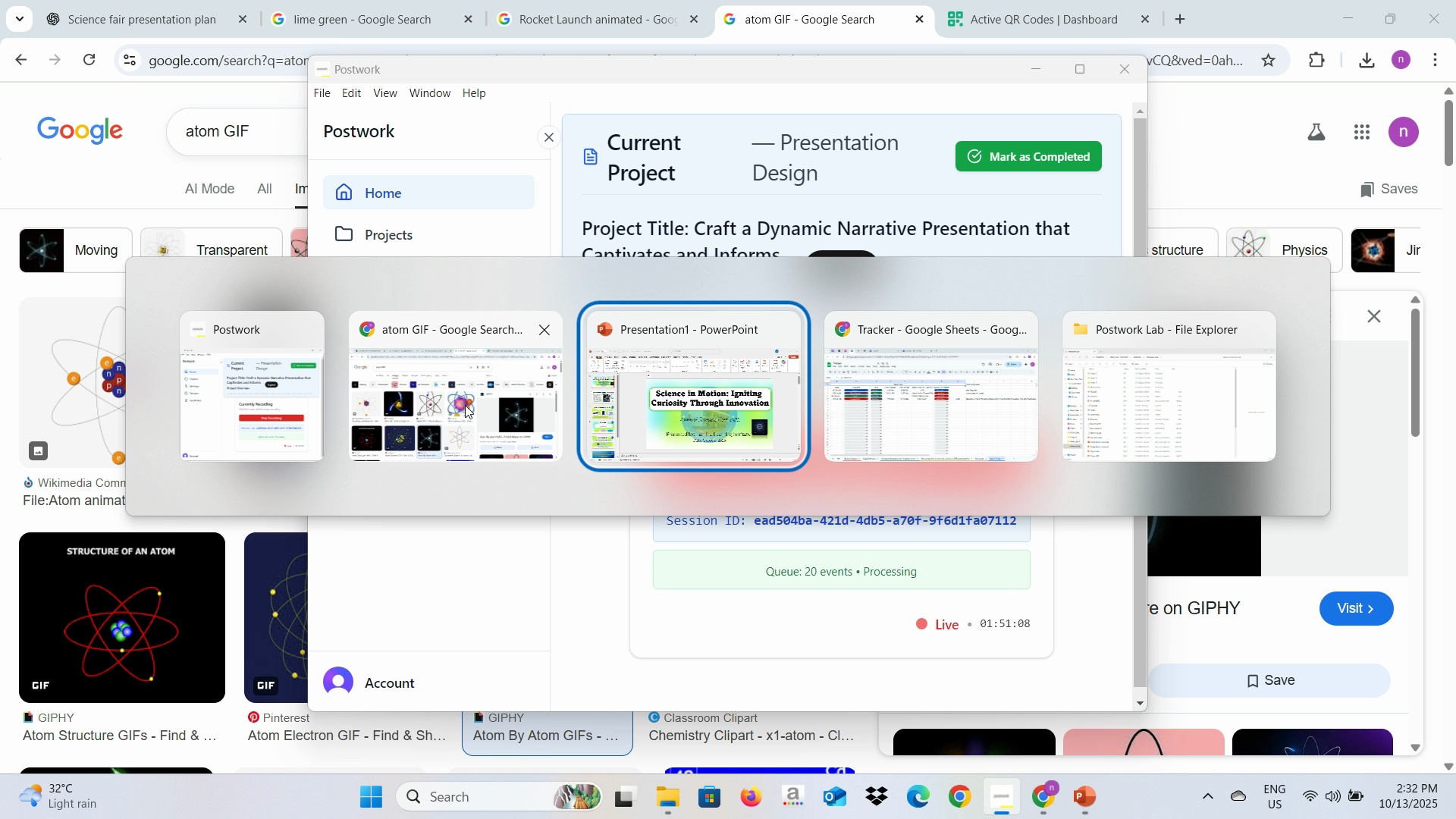 
left_click([366, 448])
 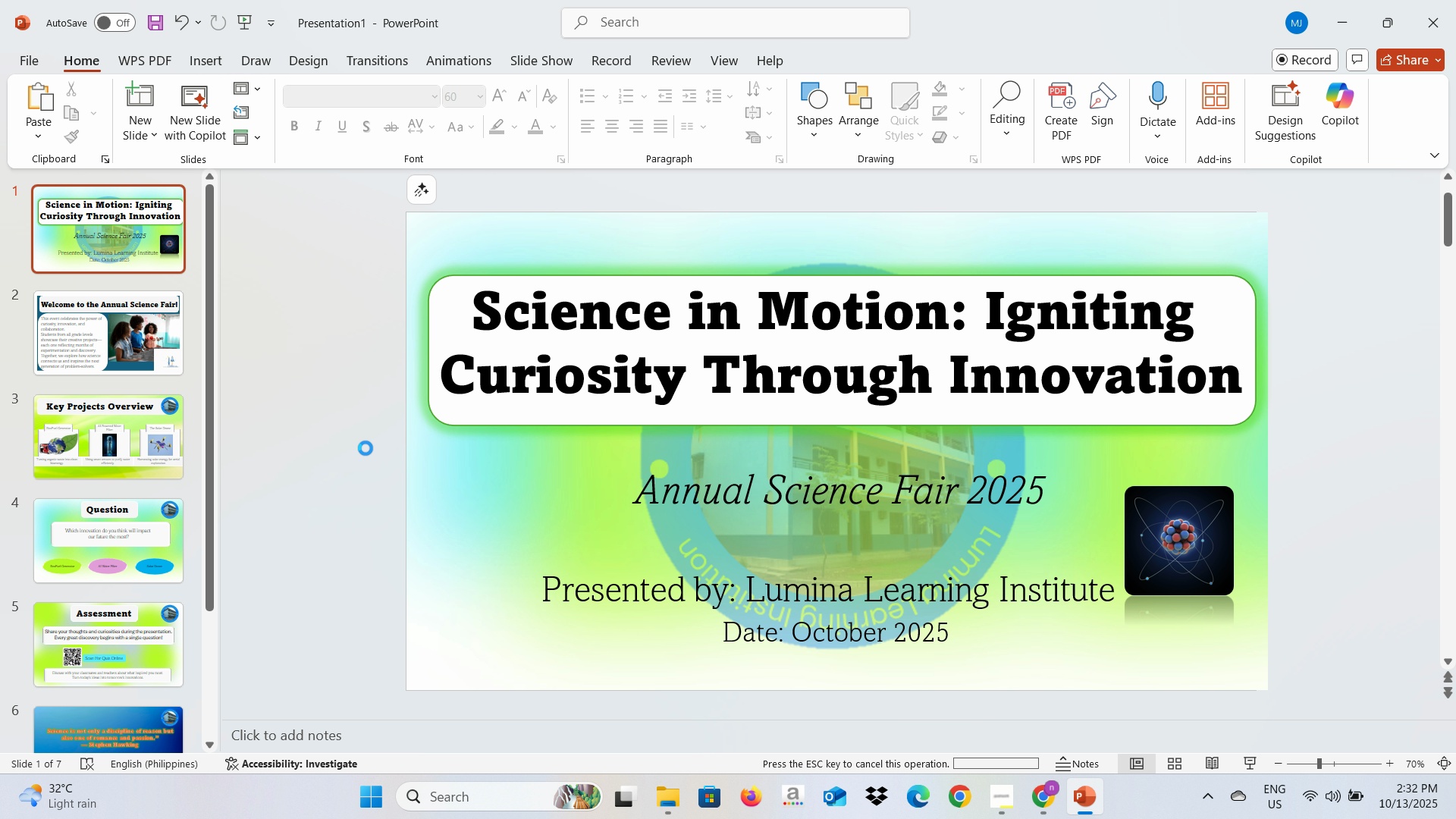 
key(Control+V)
 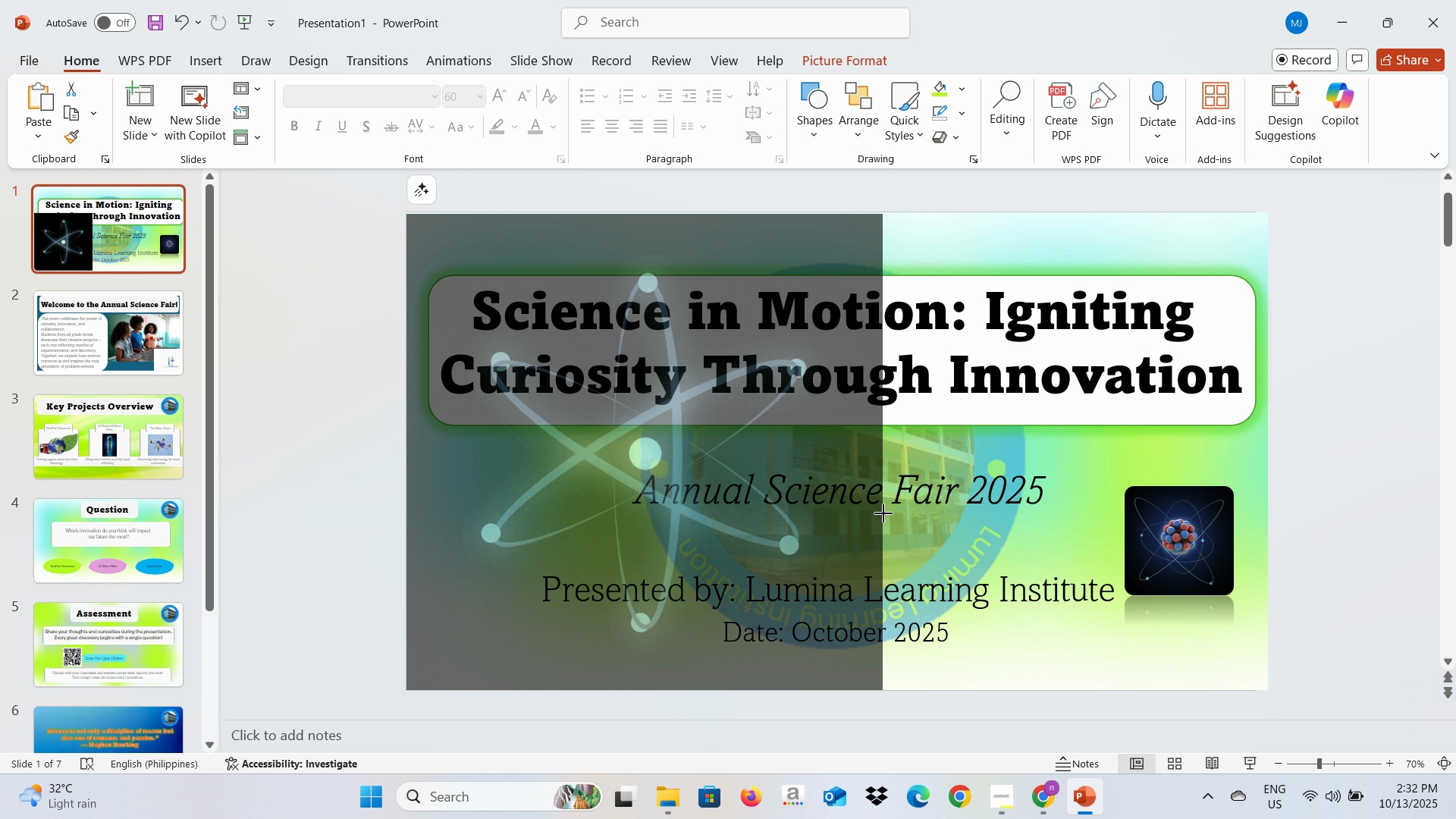 
wait(21.9)
 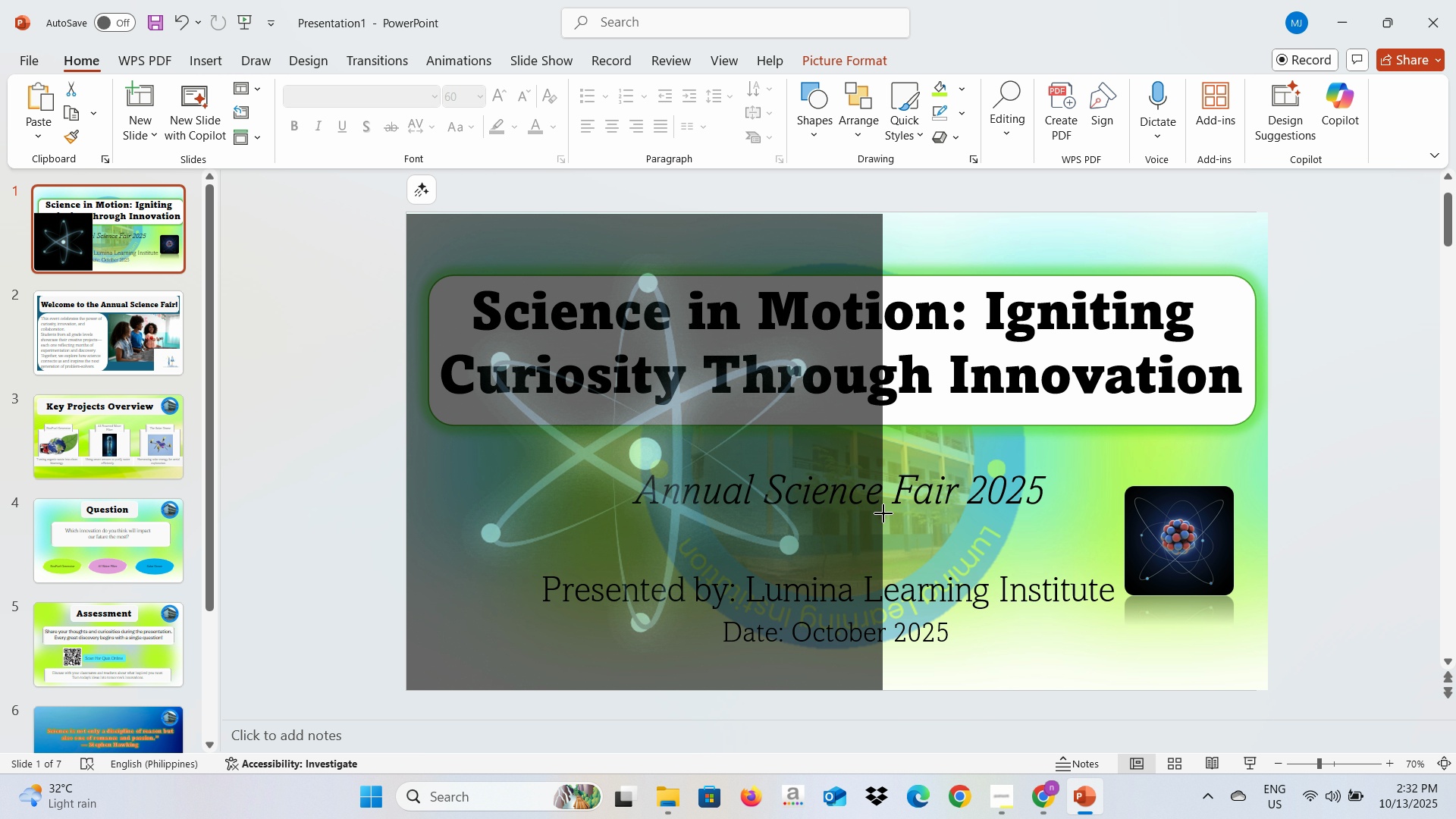 
right_click([1119, 322])
 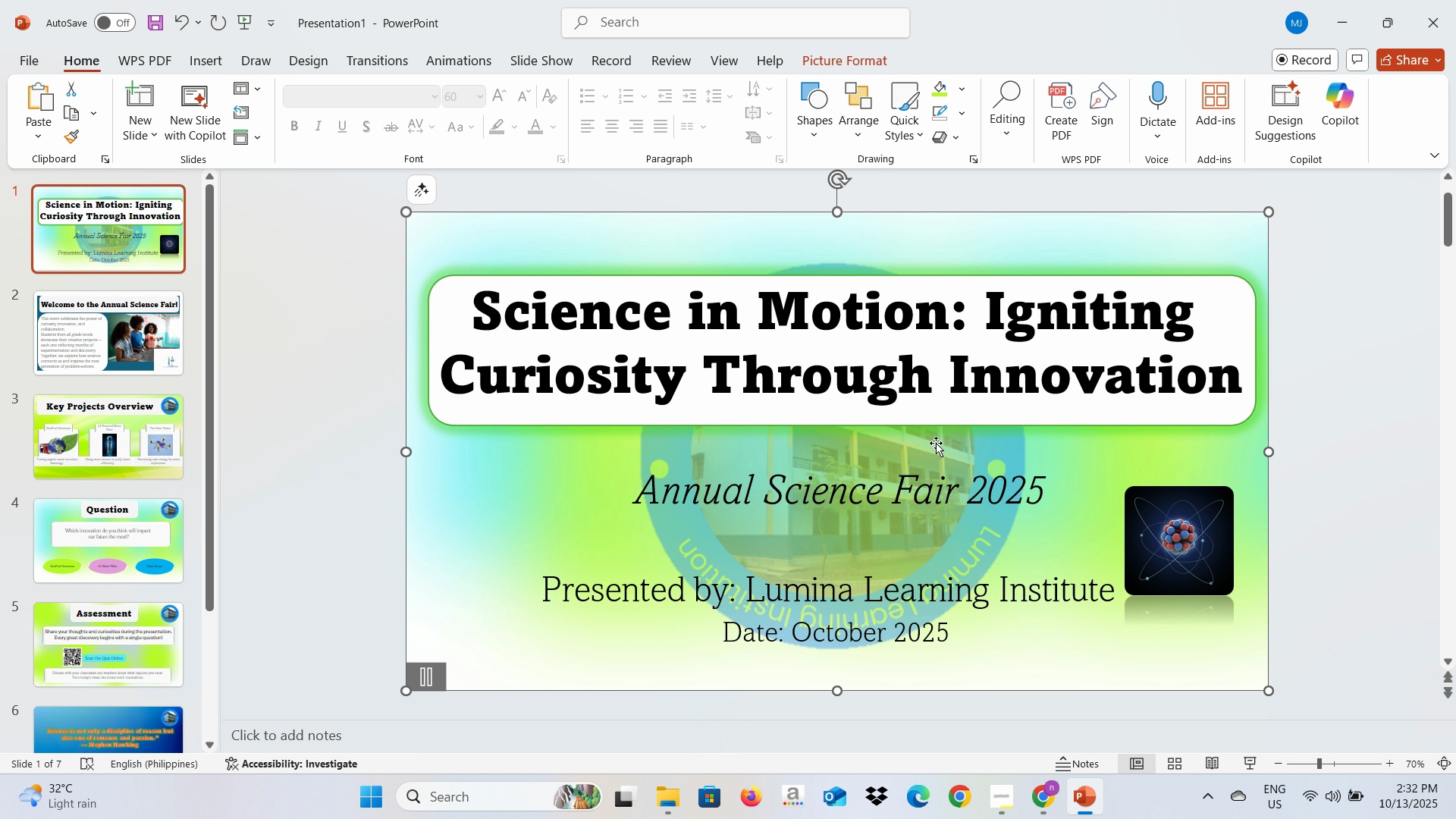 
left_click([568, 256])
 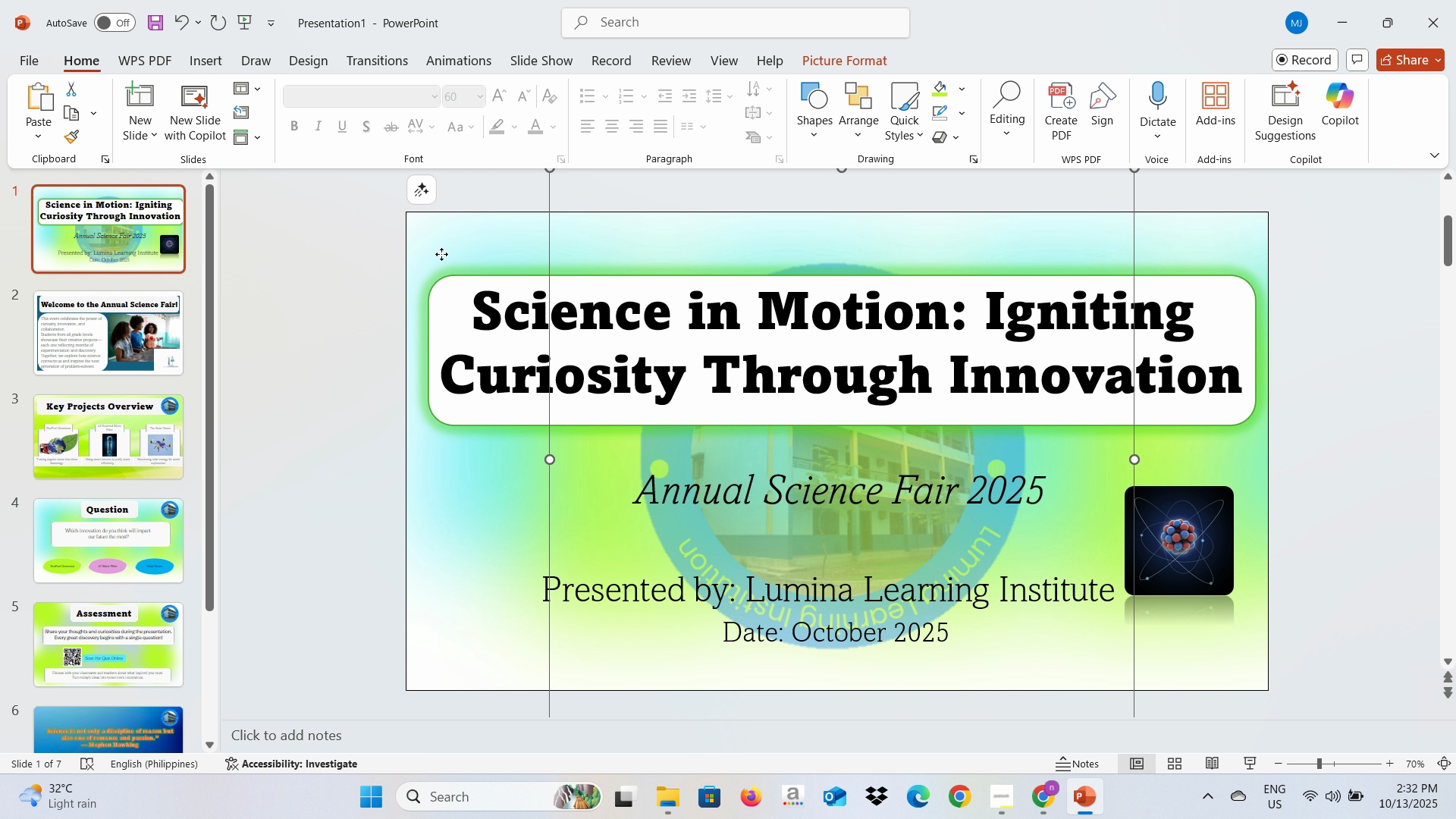 
left_click([441, 254])
 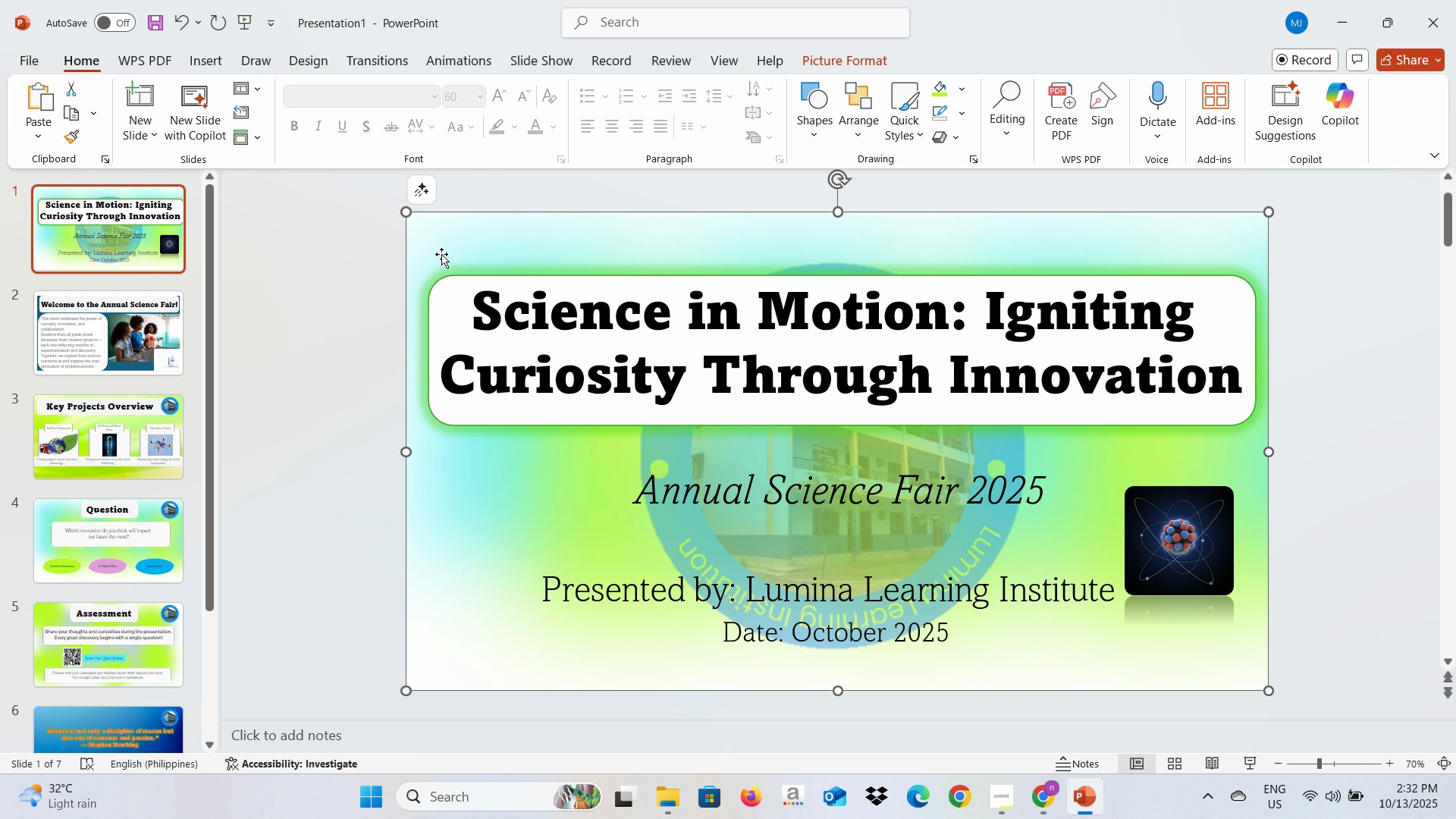 
key(Backspace)
 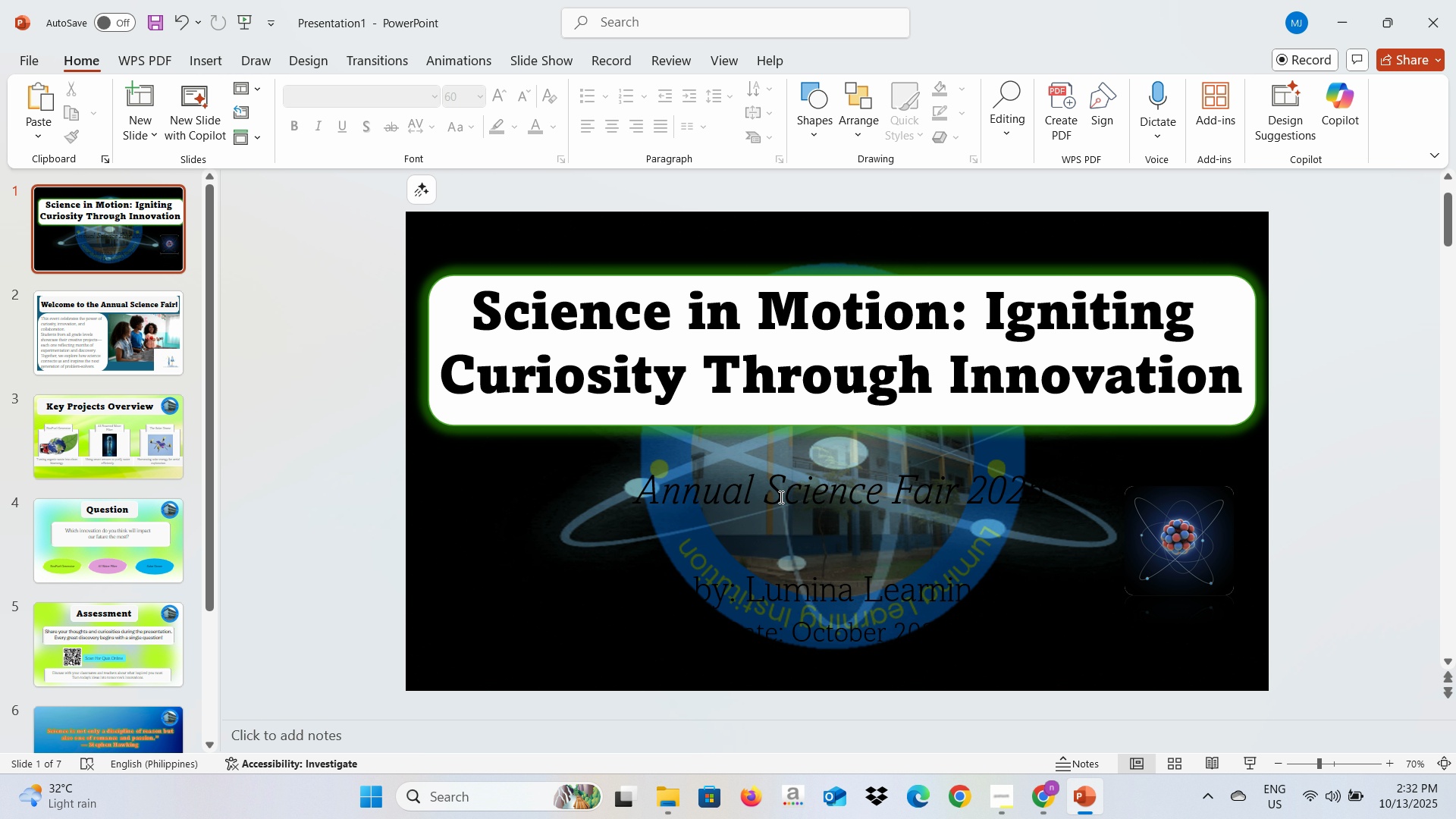 
left_click([769, 488])
 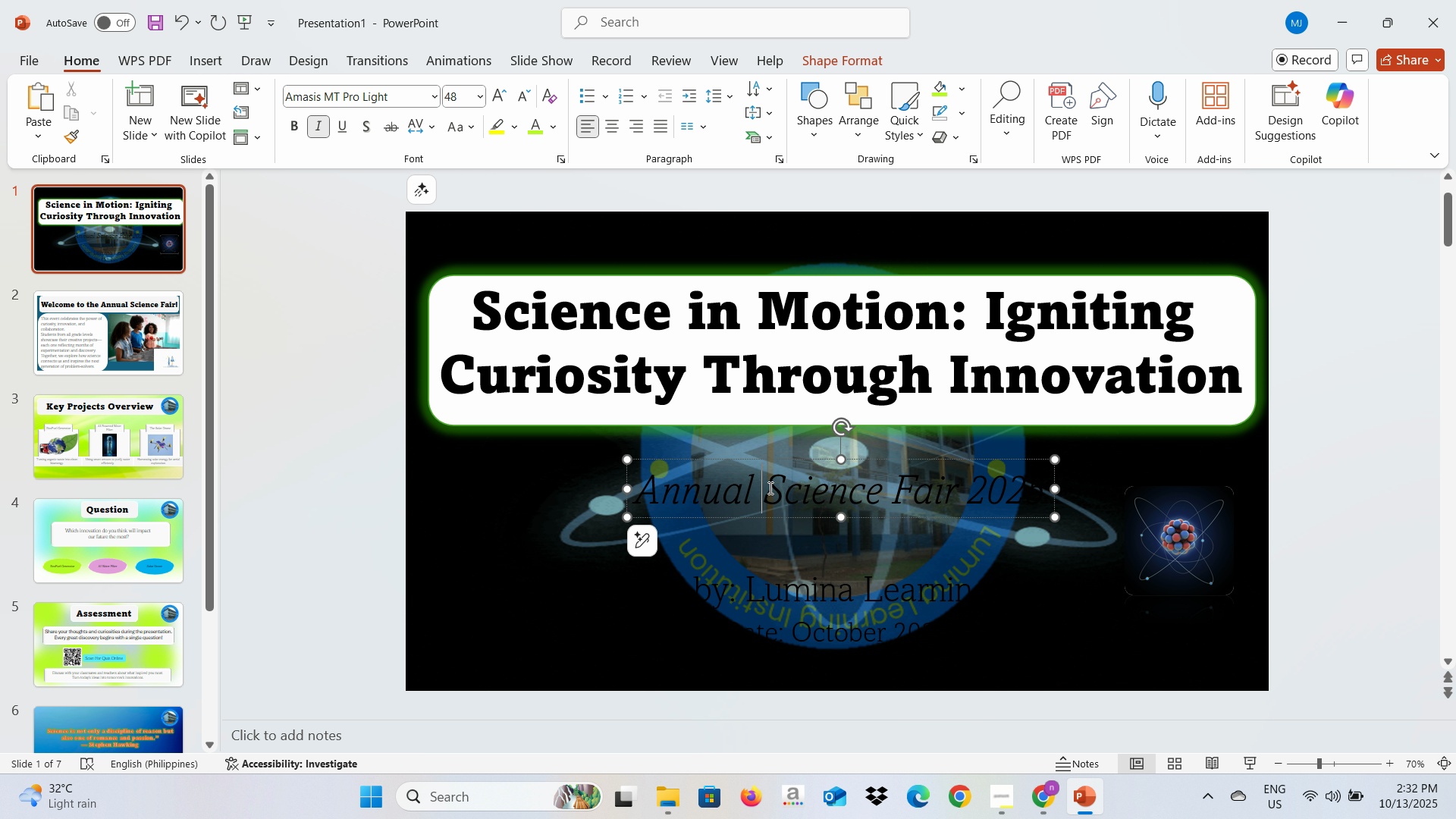 
key(Control+A)
 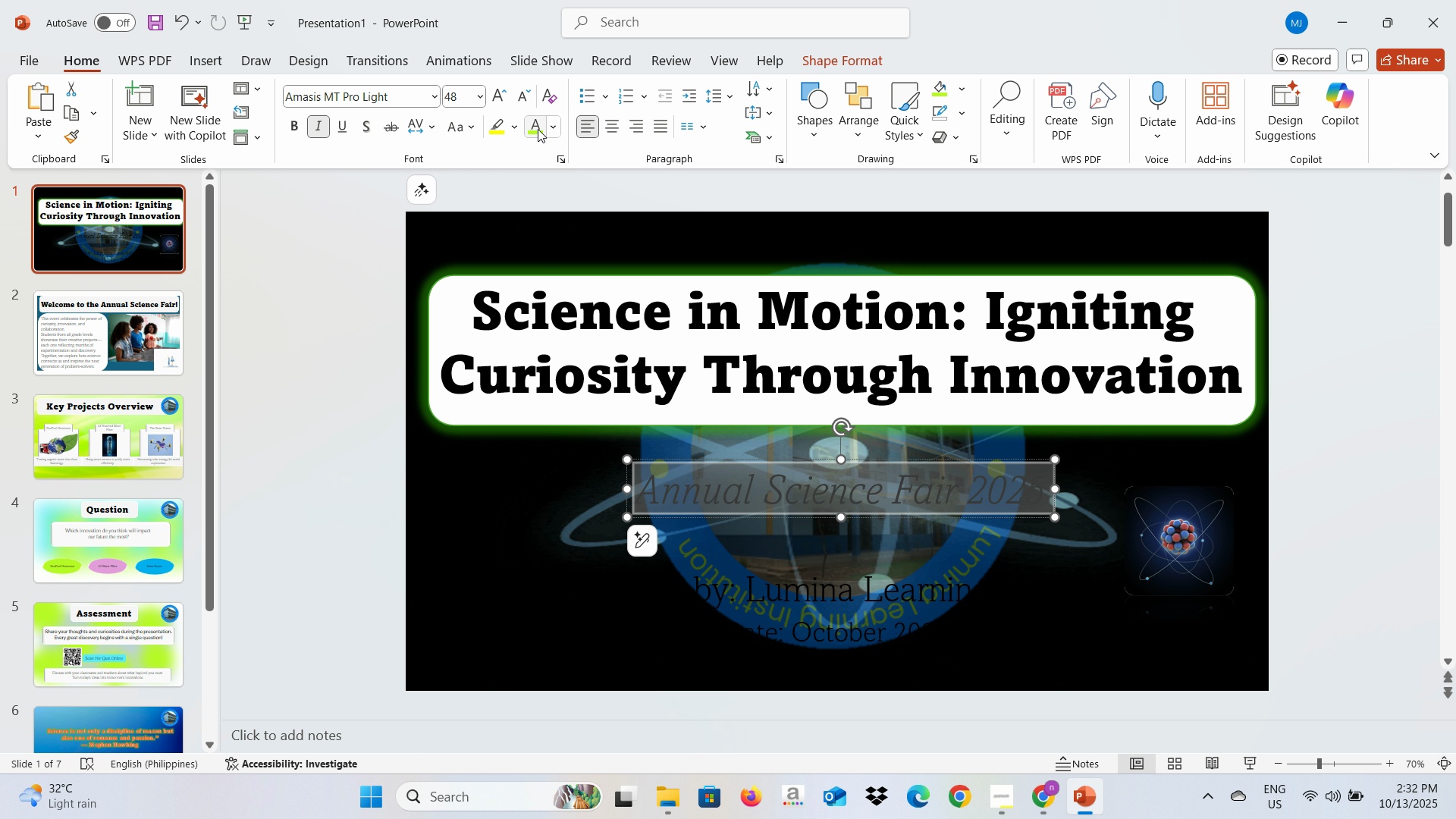 
left_click([538, 129])
 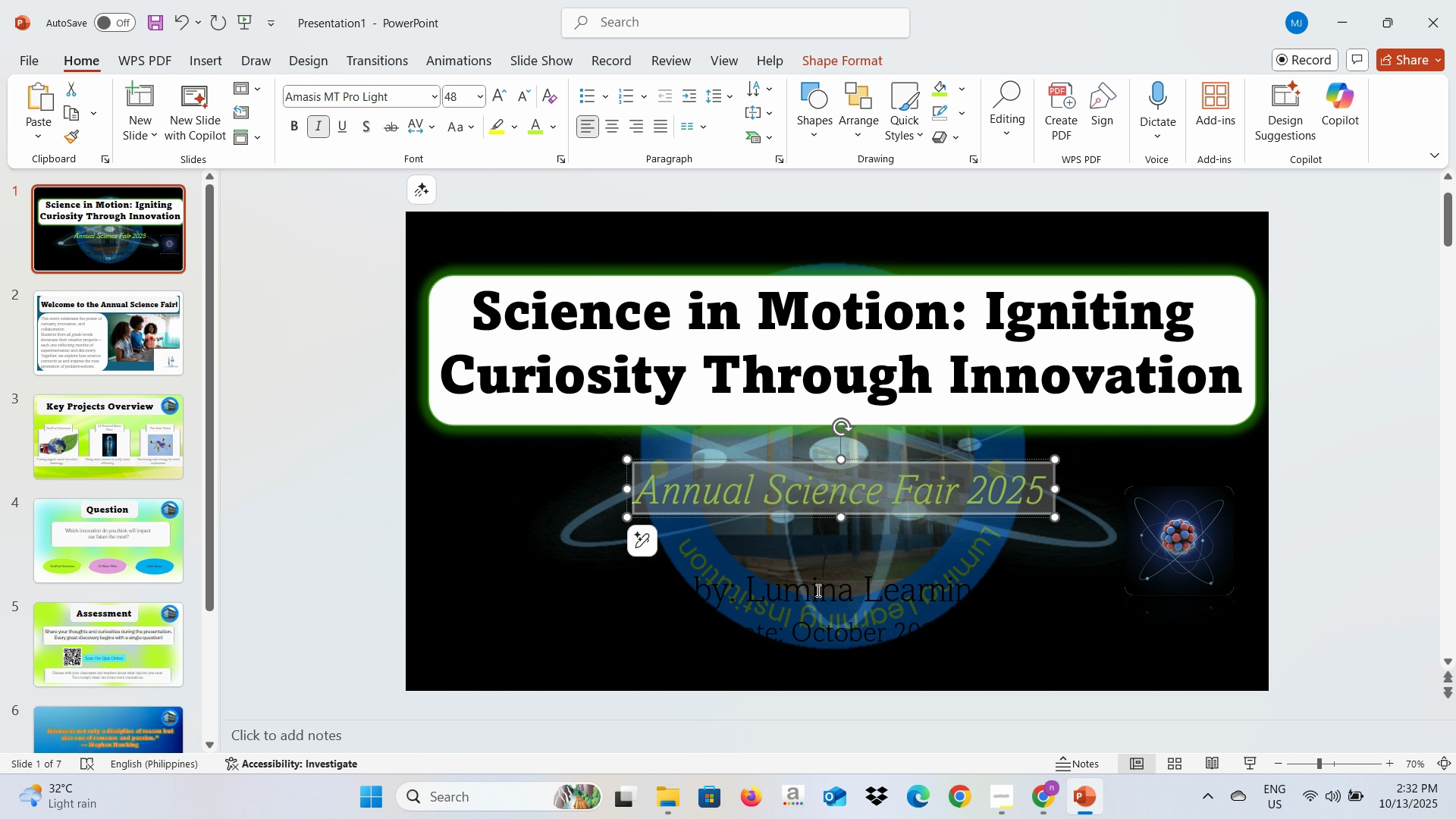 
left_click([817, 590])
 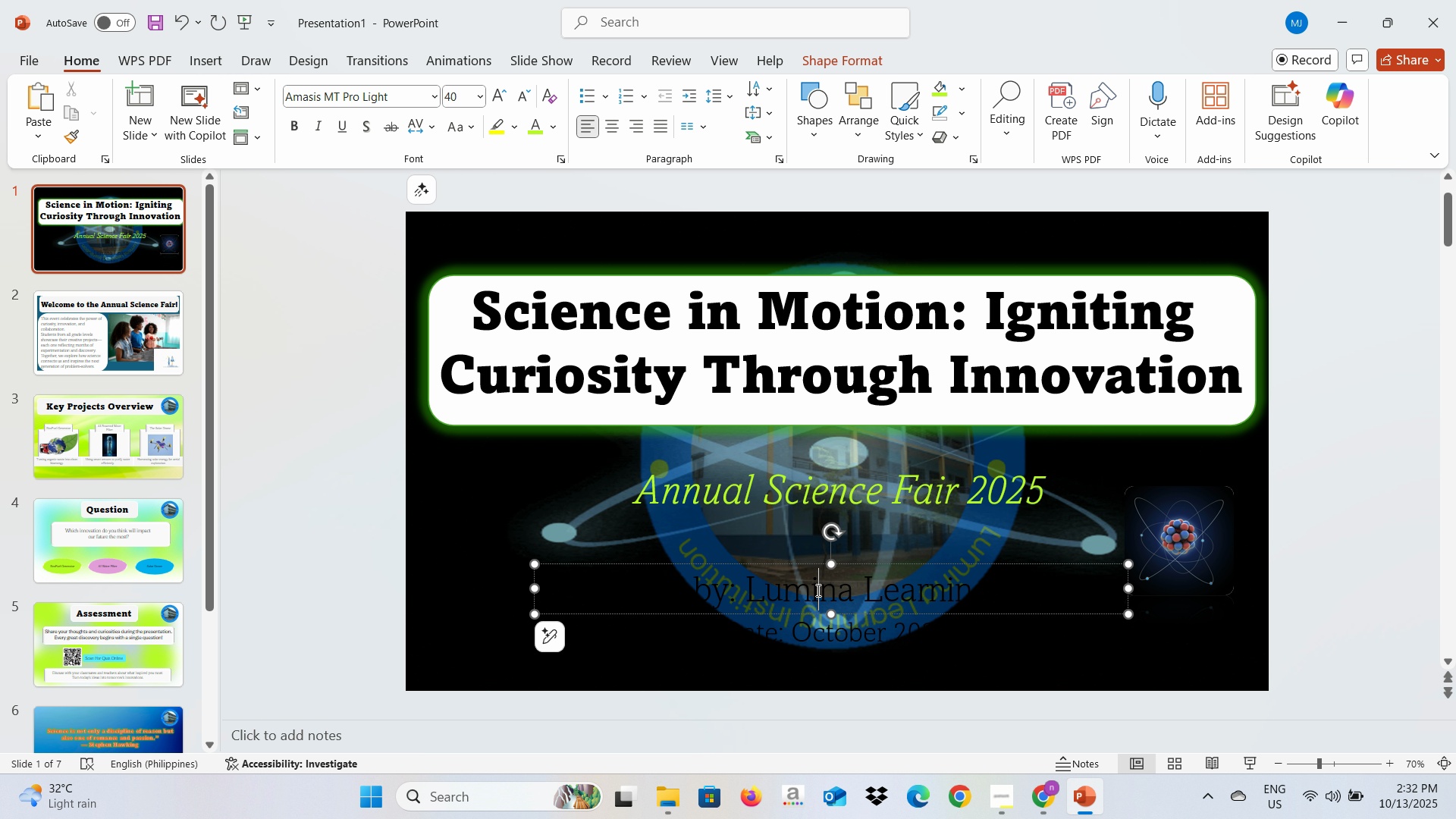 
key(Control+A)
 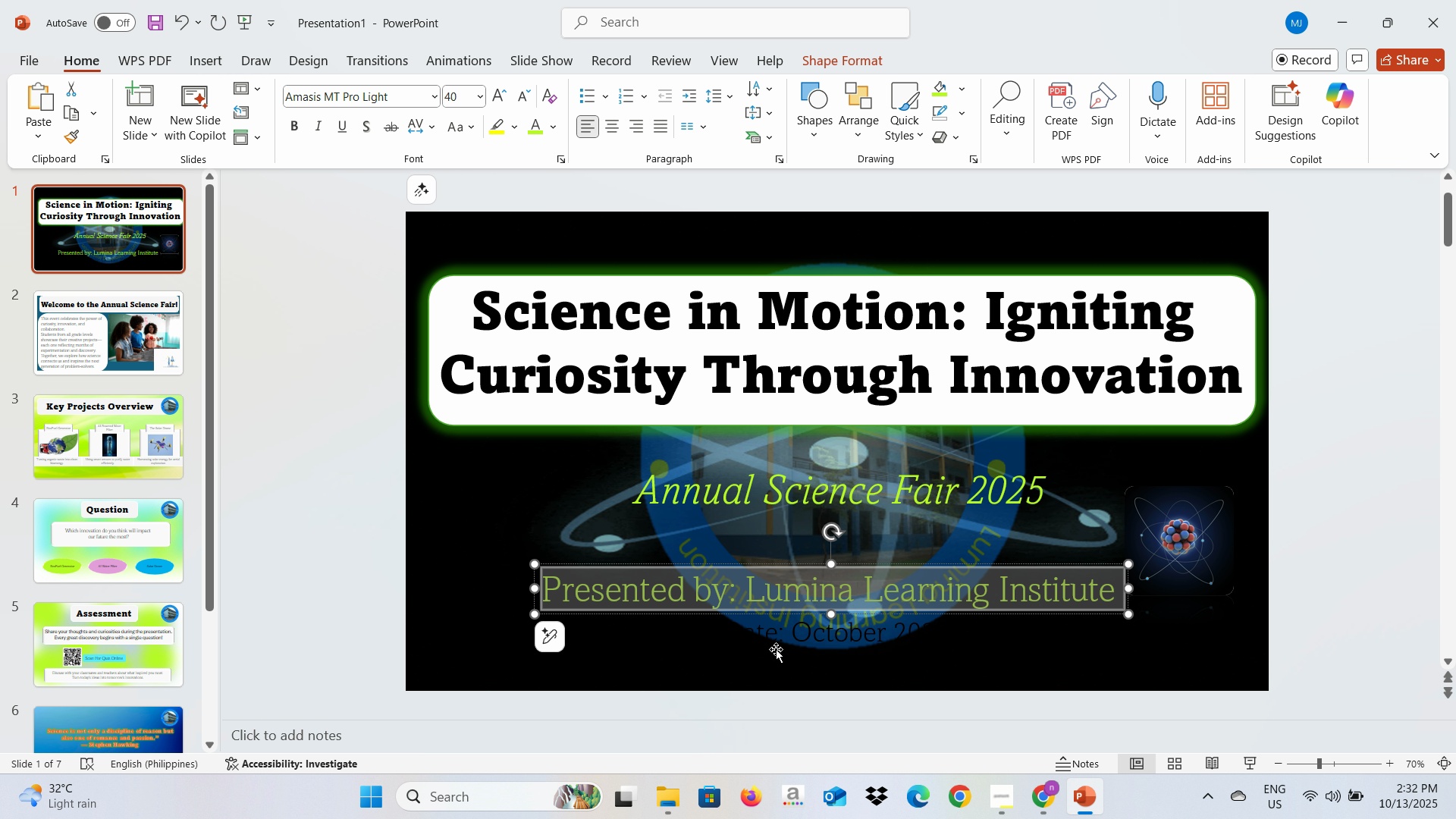 
left_click([783, 642])
 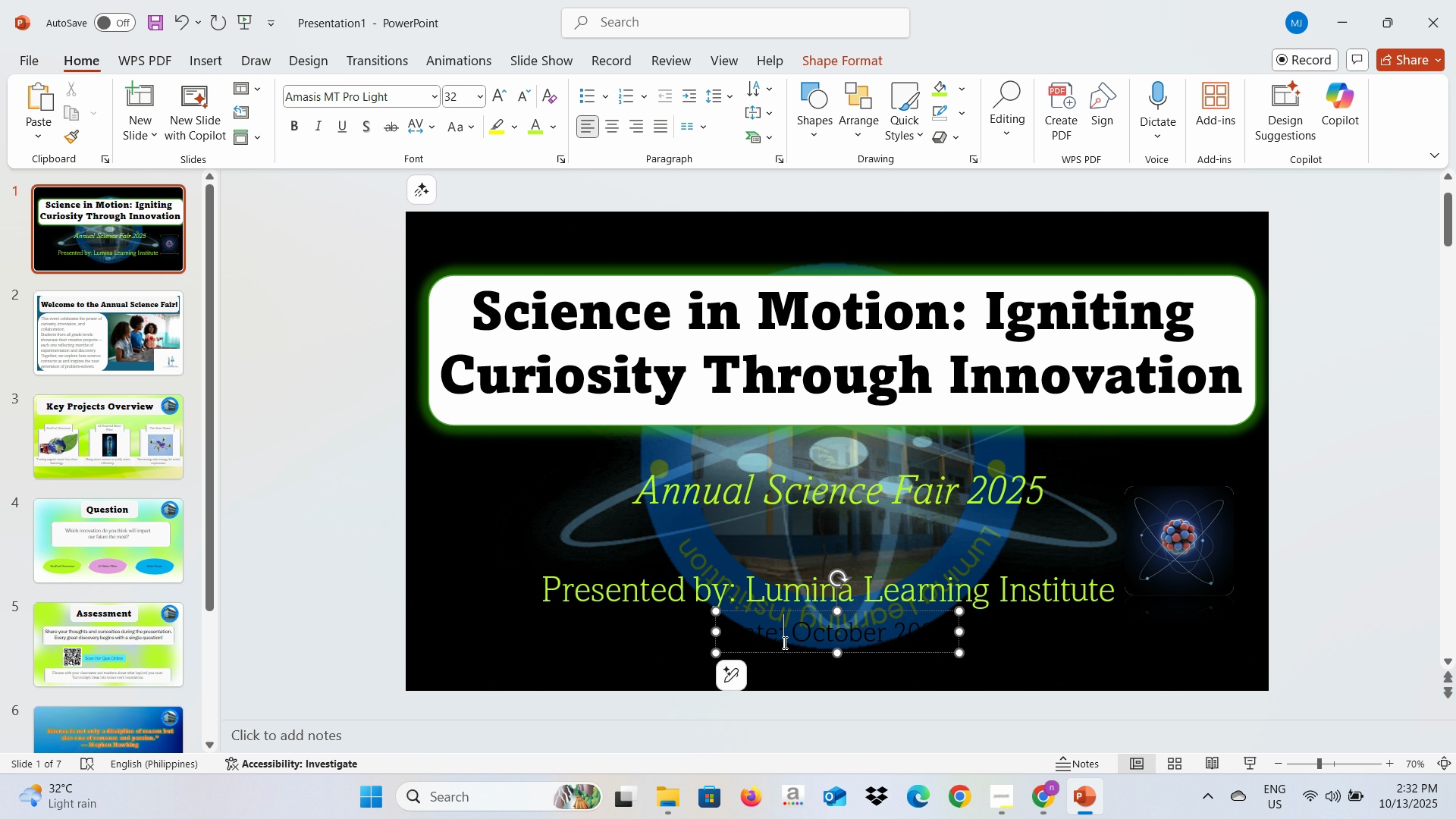 
key(Control+A)
 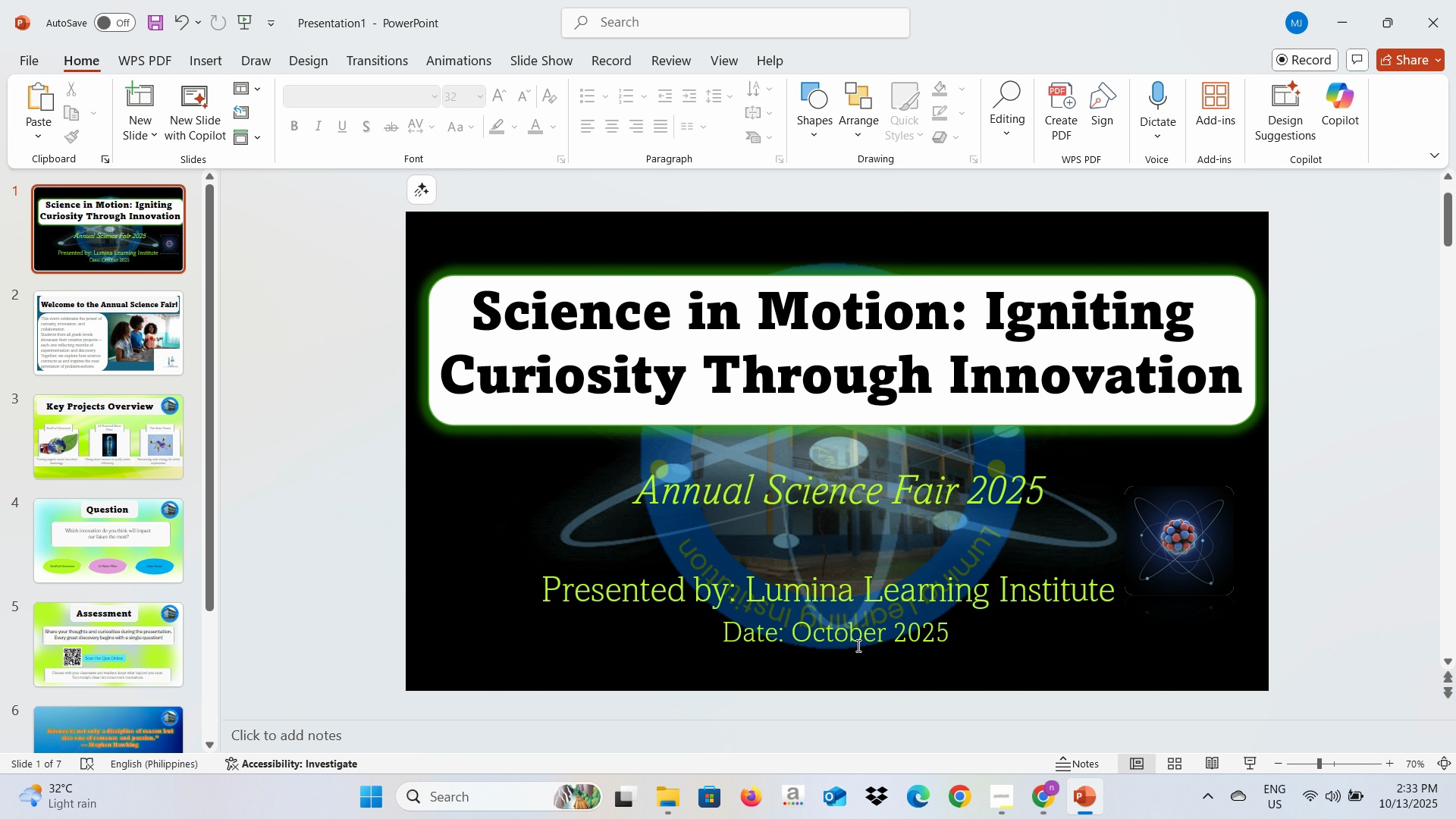 
wait(6.23)
 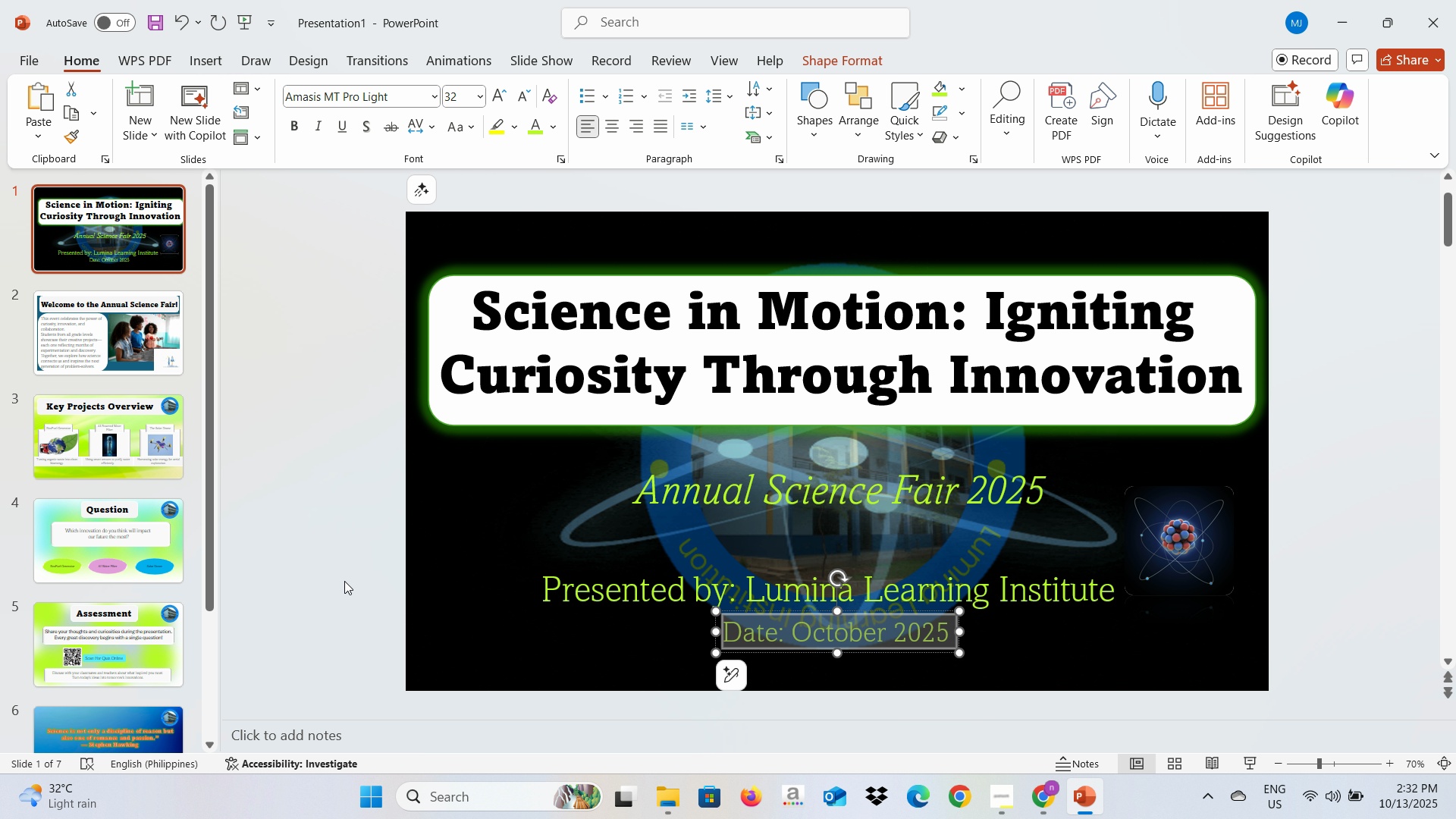 
left_click([136, 344])
 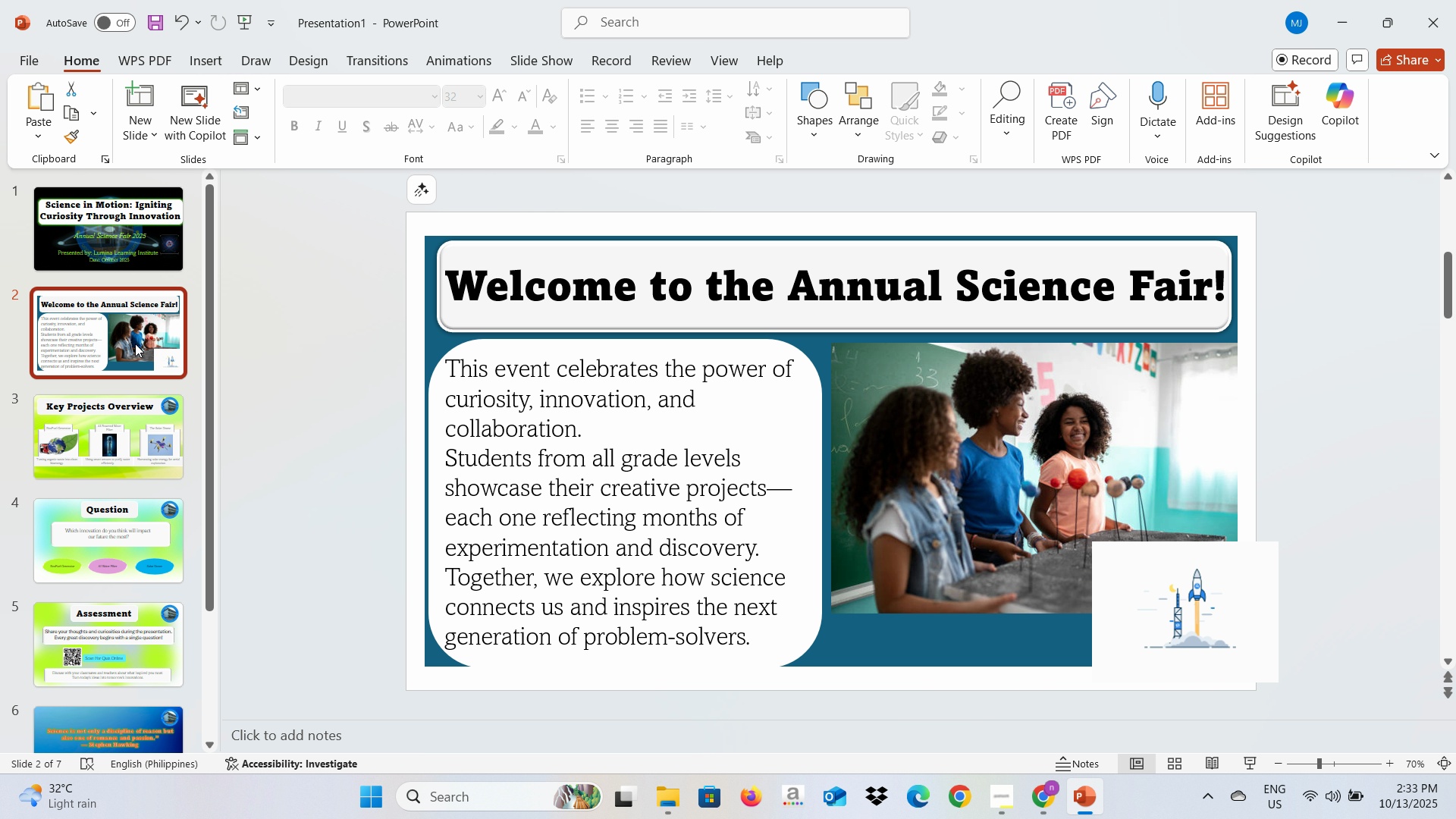 
key(Alt+AltLeft)
 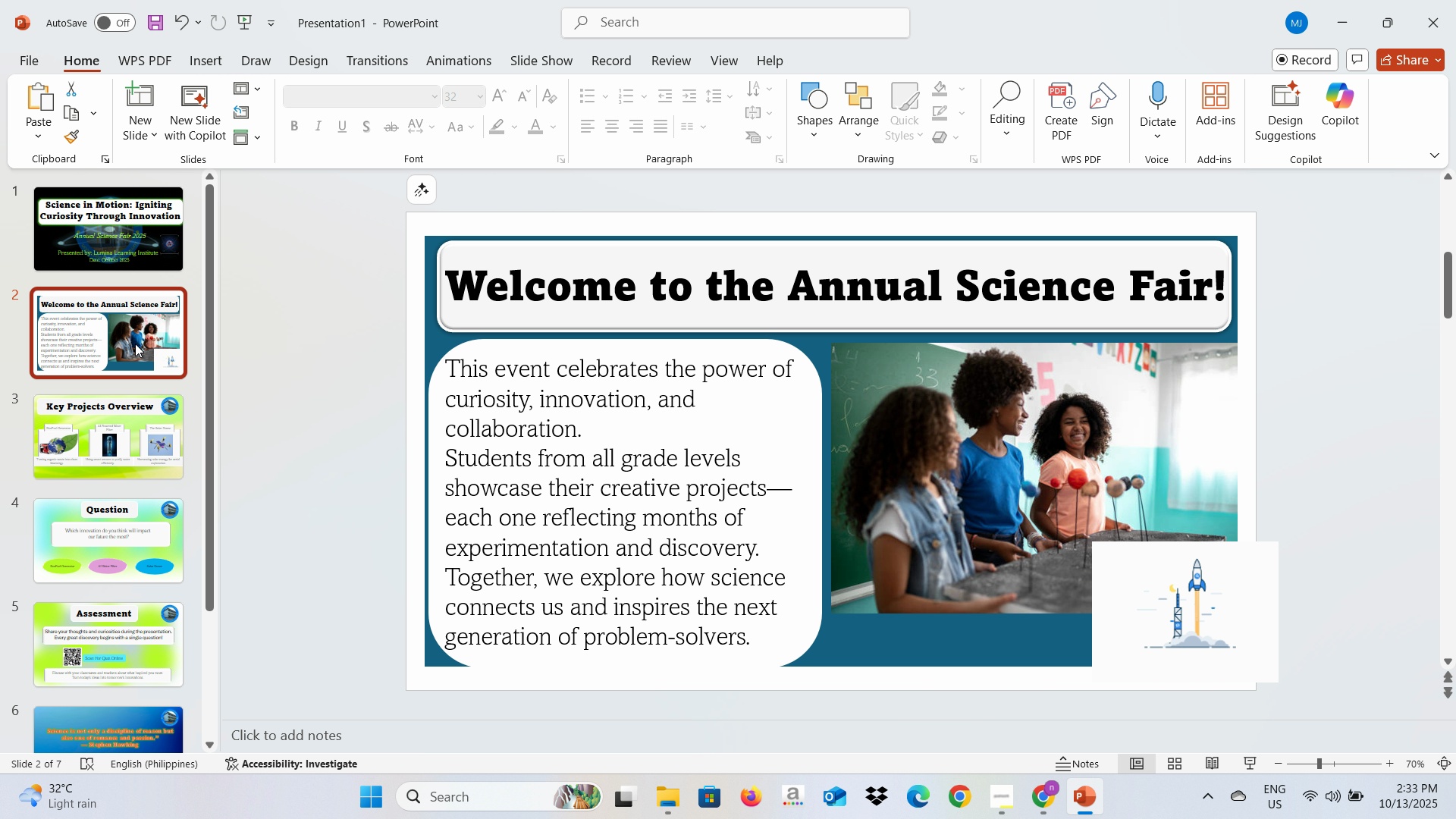 
key(Alt+Tab)